 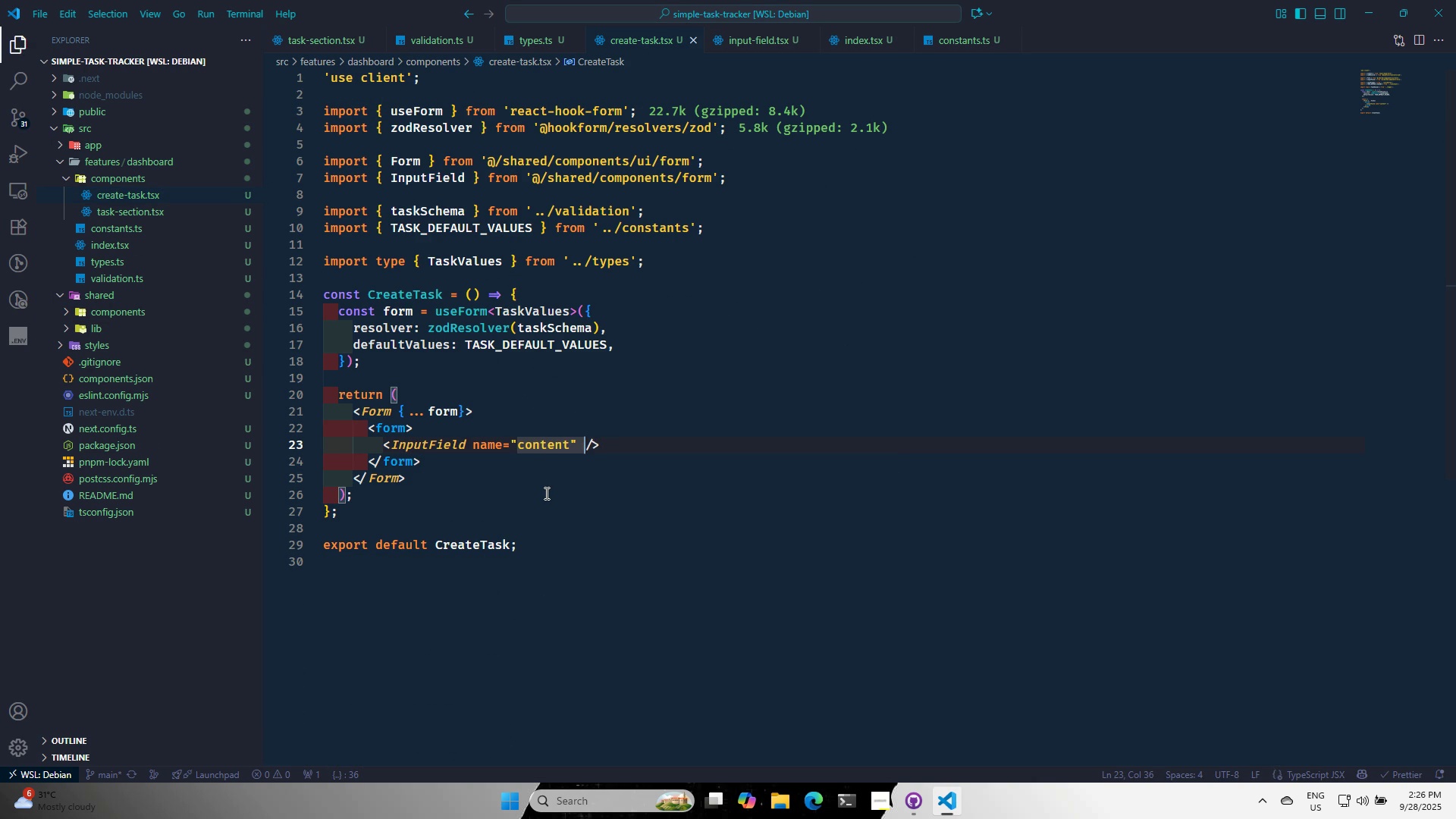 
key(Control+S)
 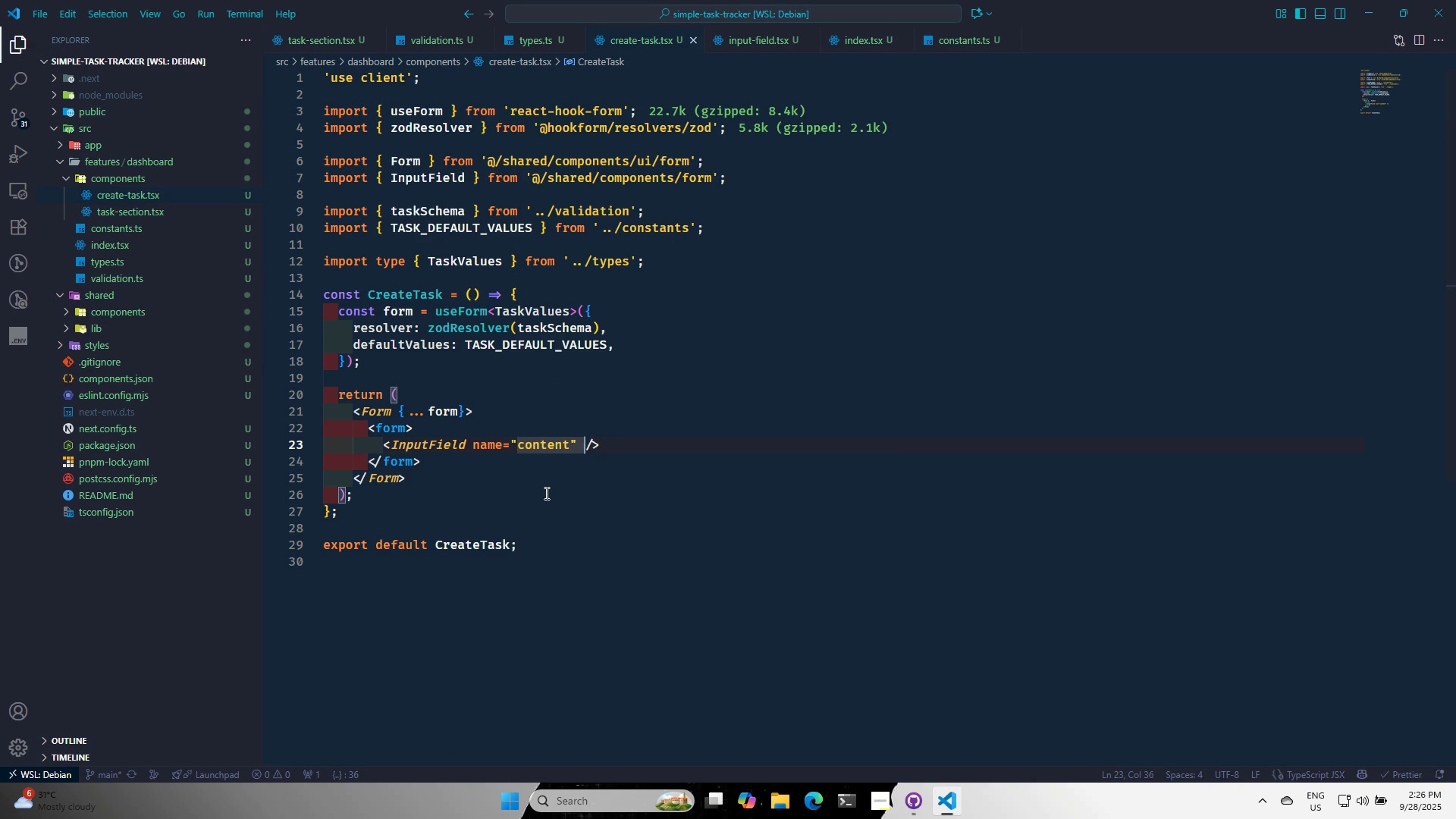 
key(Alt+AltLeft)
 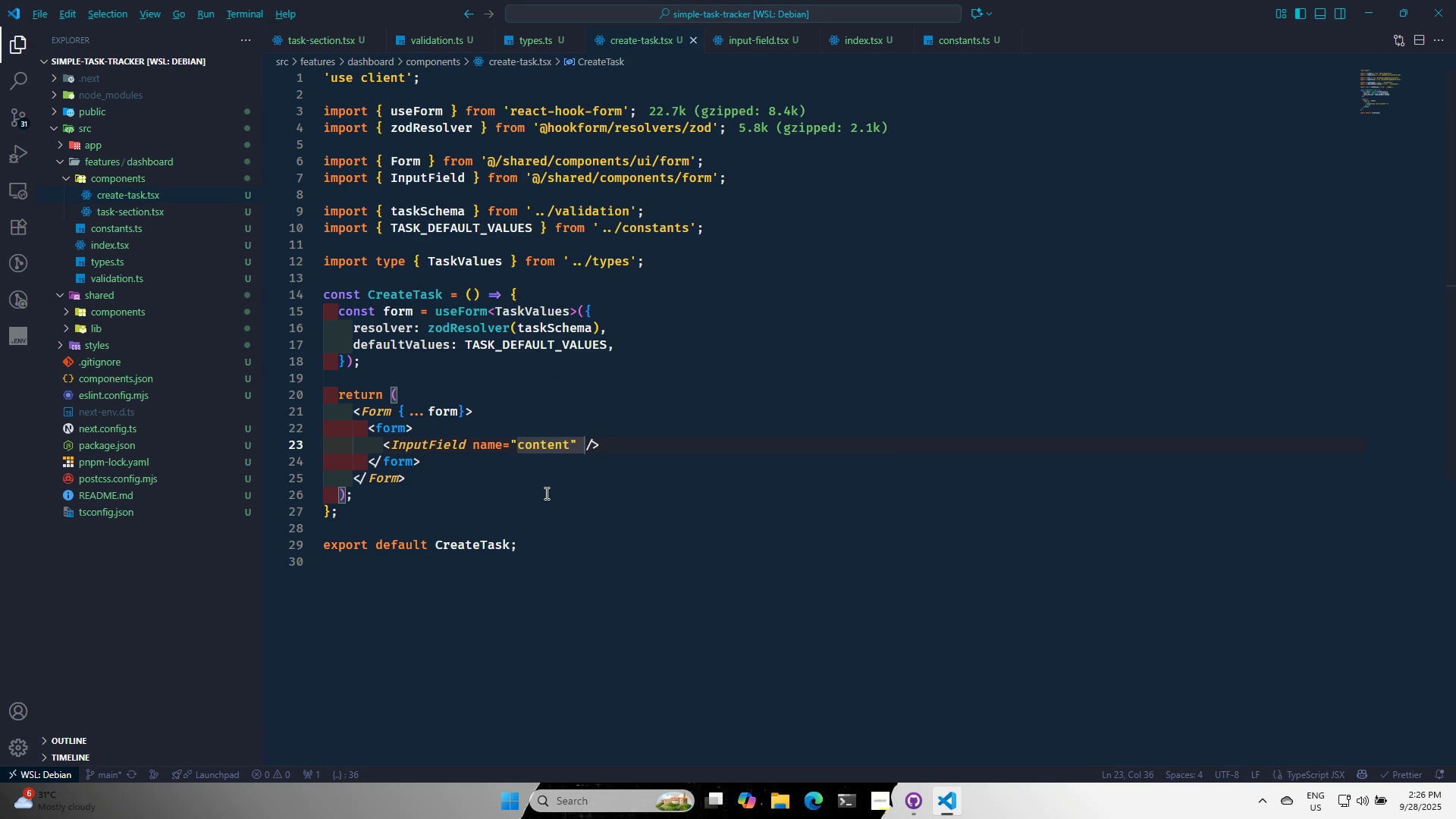 
key(Alt+Tab)
 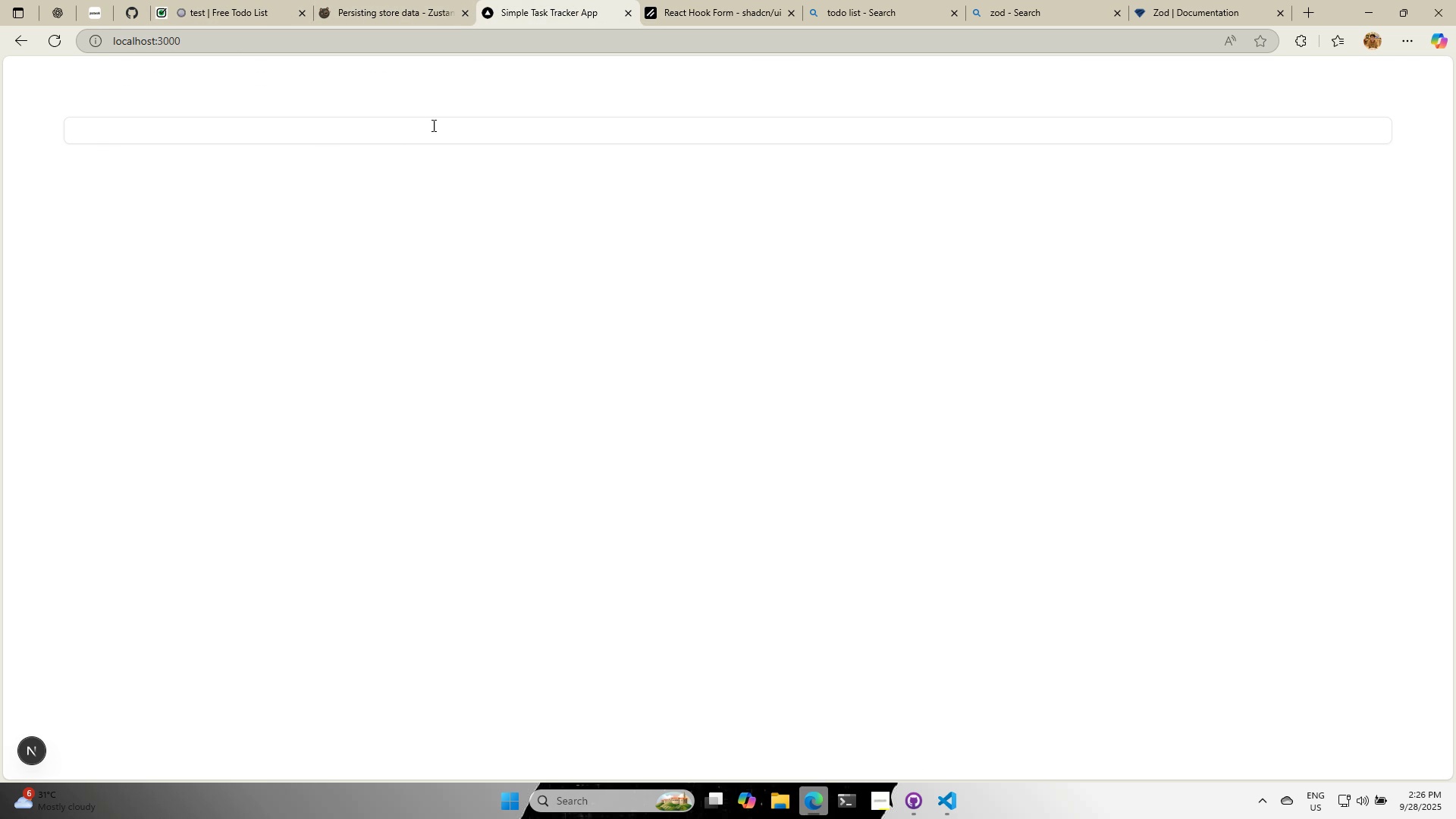 
left_click([388, 143])
 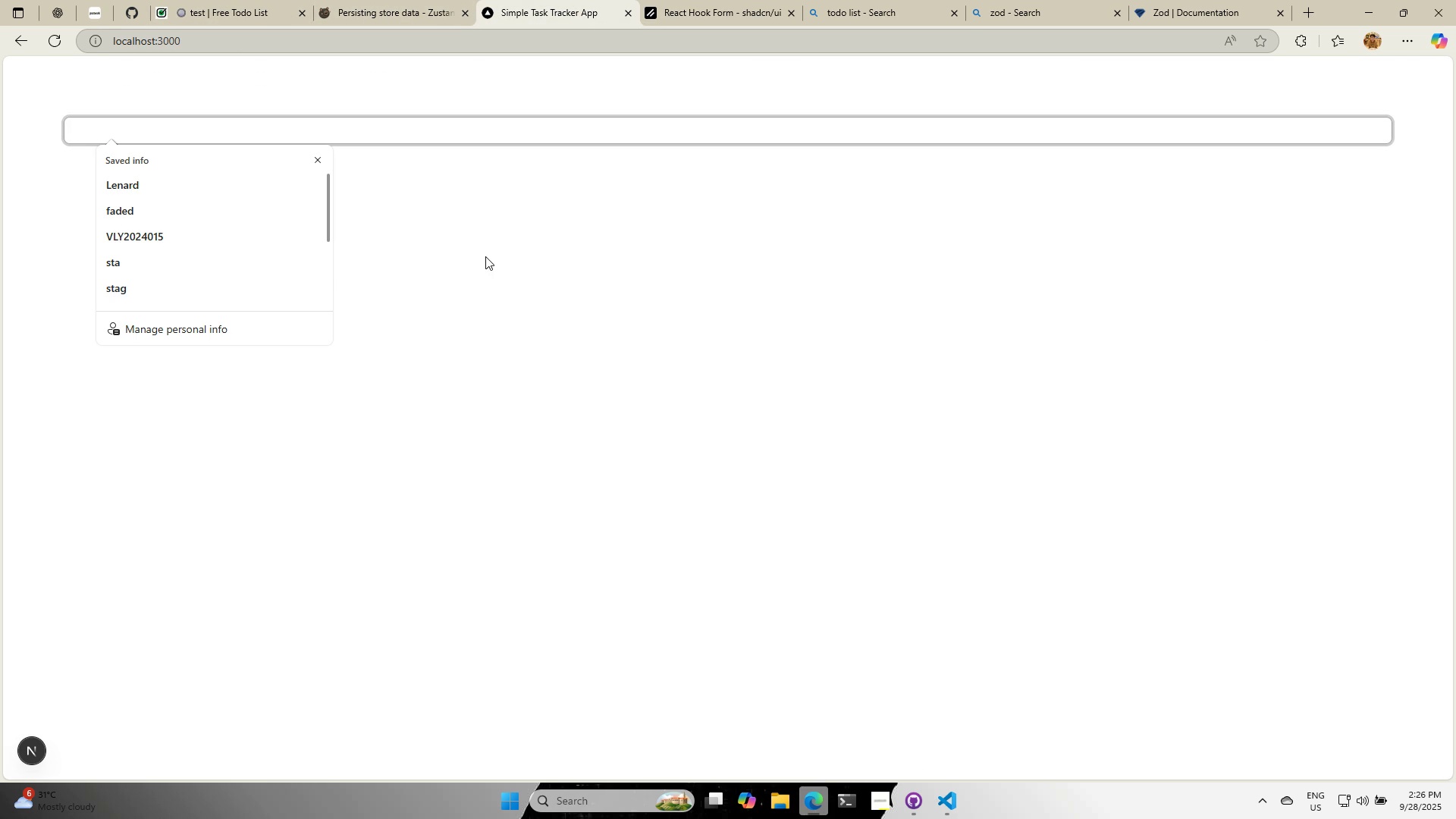 
type(DASDASDSADASDSADA)
 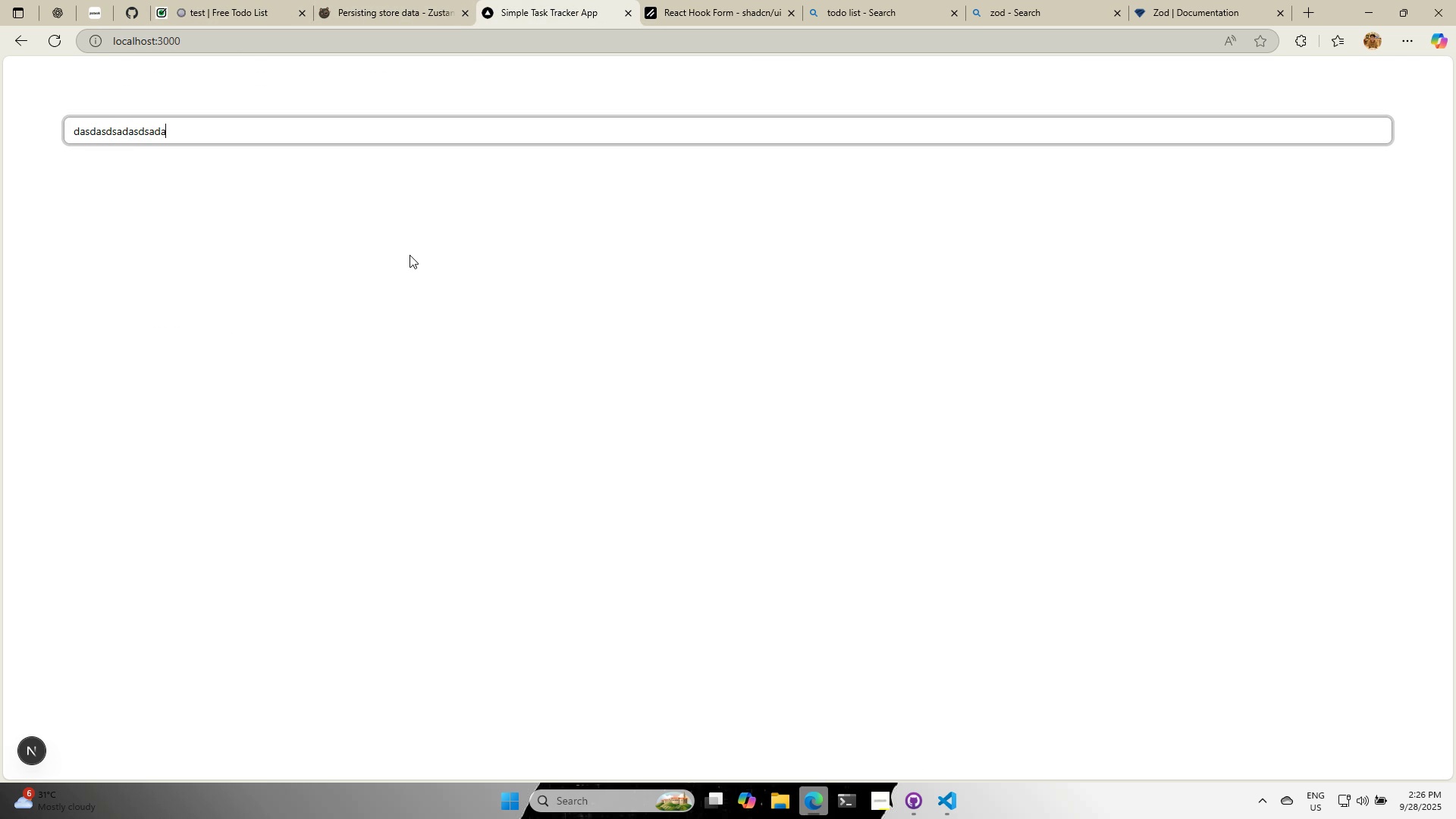 
left_click([410, 255])
 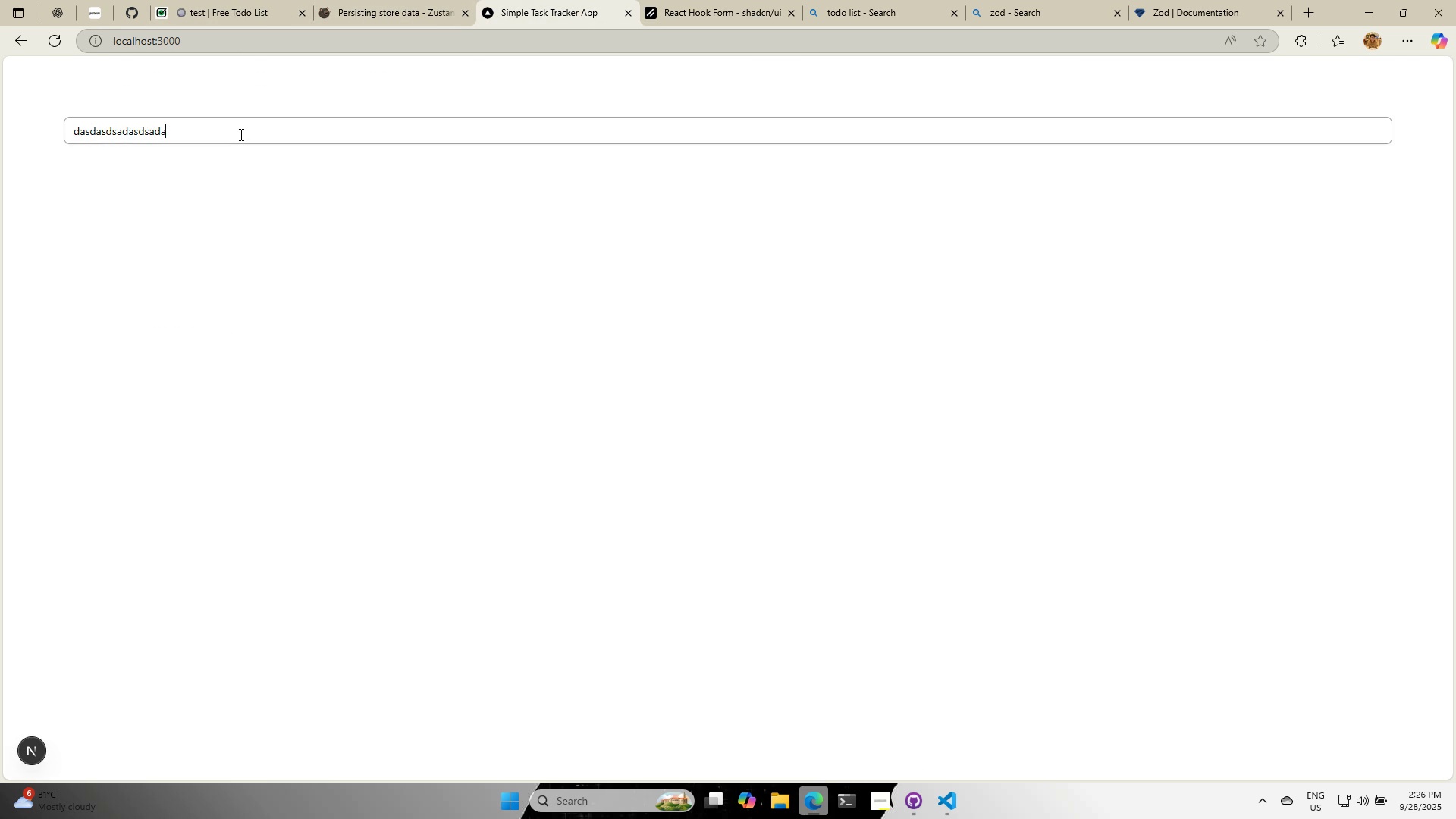 
double_click([240, 134])
 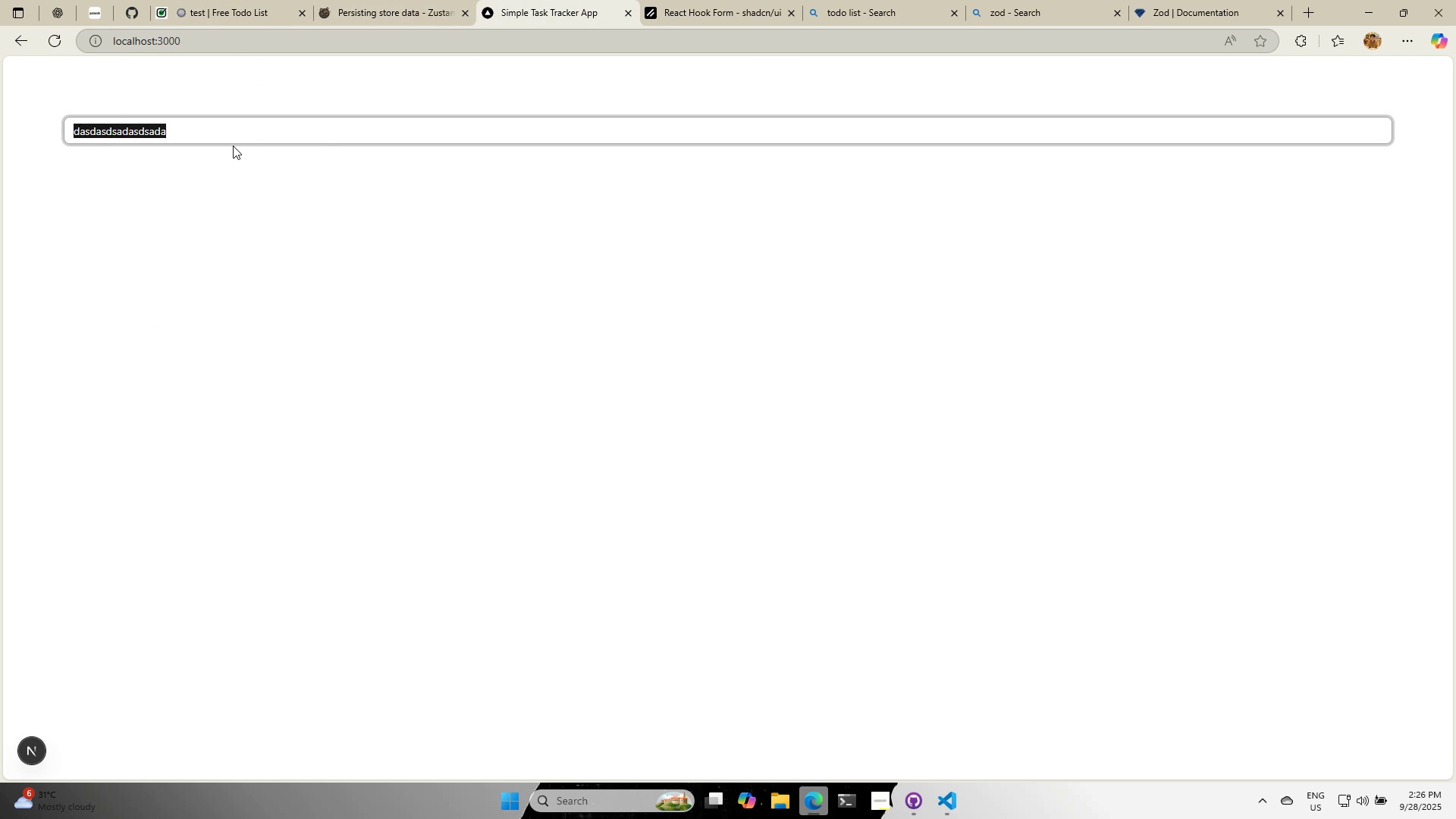 
key(Backspace)
type(TEST)
key(Backspace)
key(Backspace)
key(Backspace)
key(Backspace)
key(Backspace)
key(Backspace)
key(Backspace)
 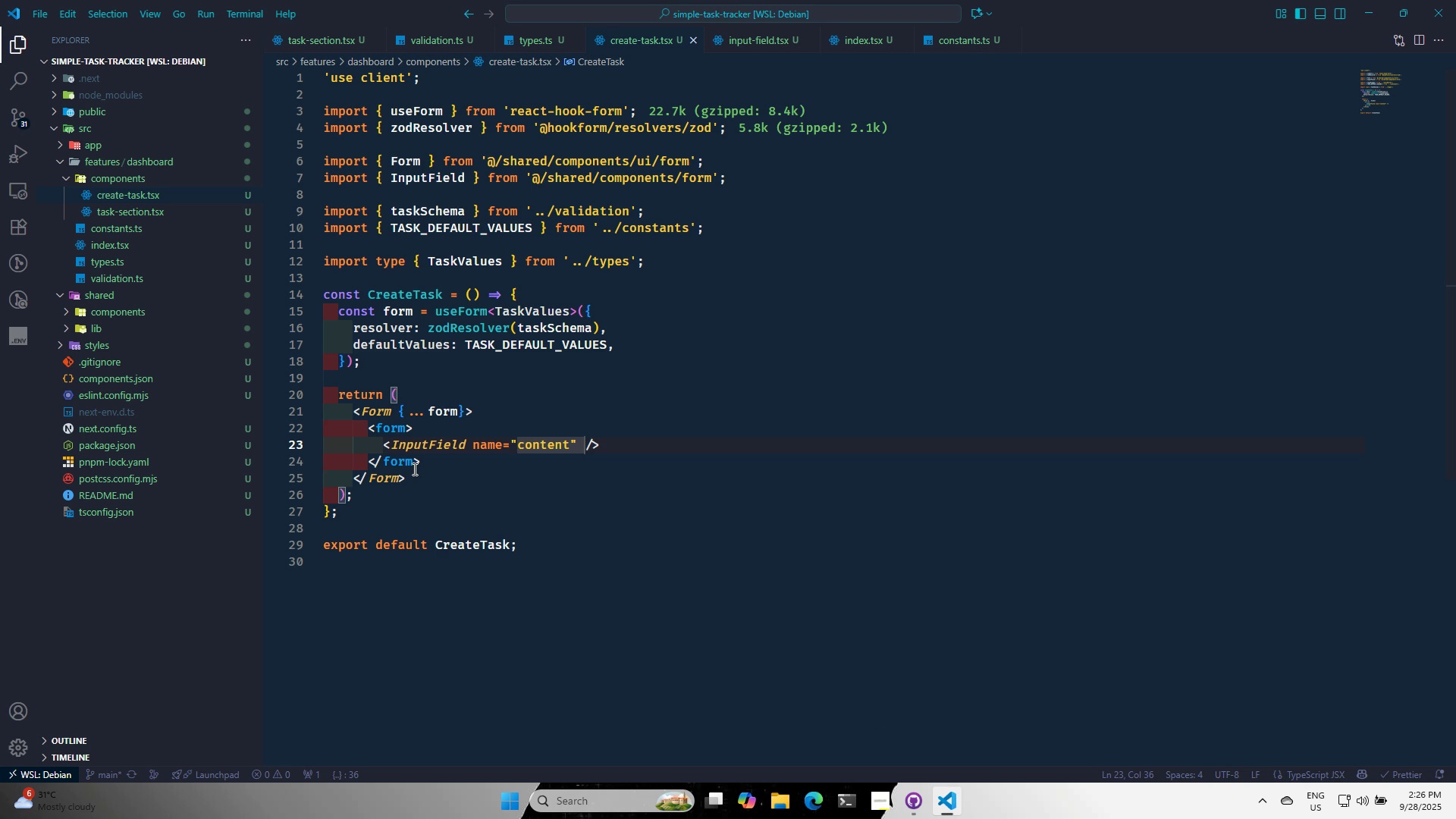 
wait(5.47)
 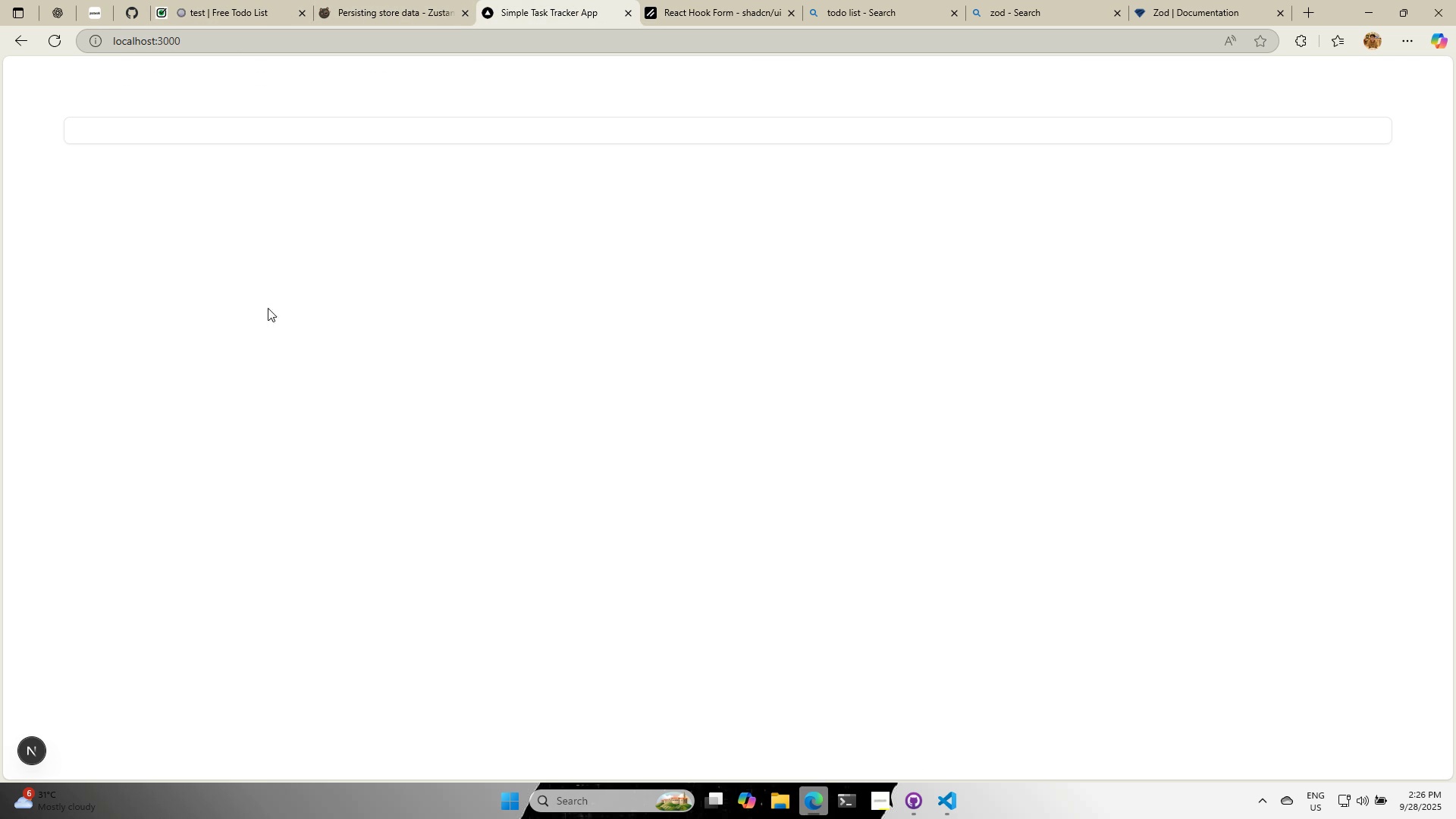 
left_click([612, 449])
 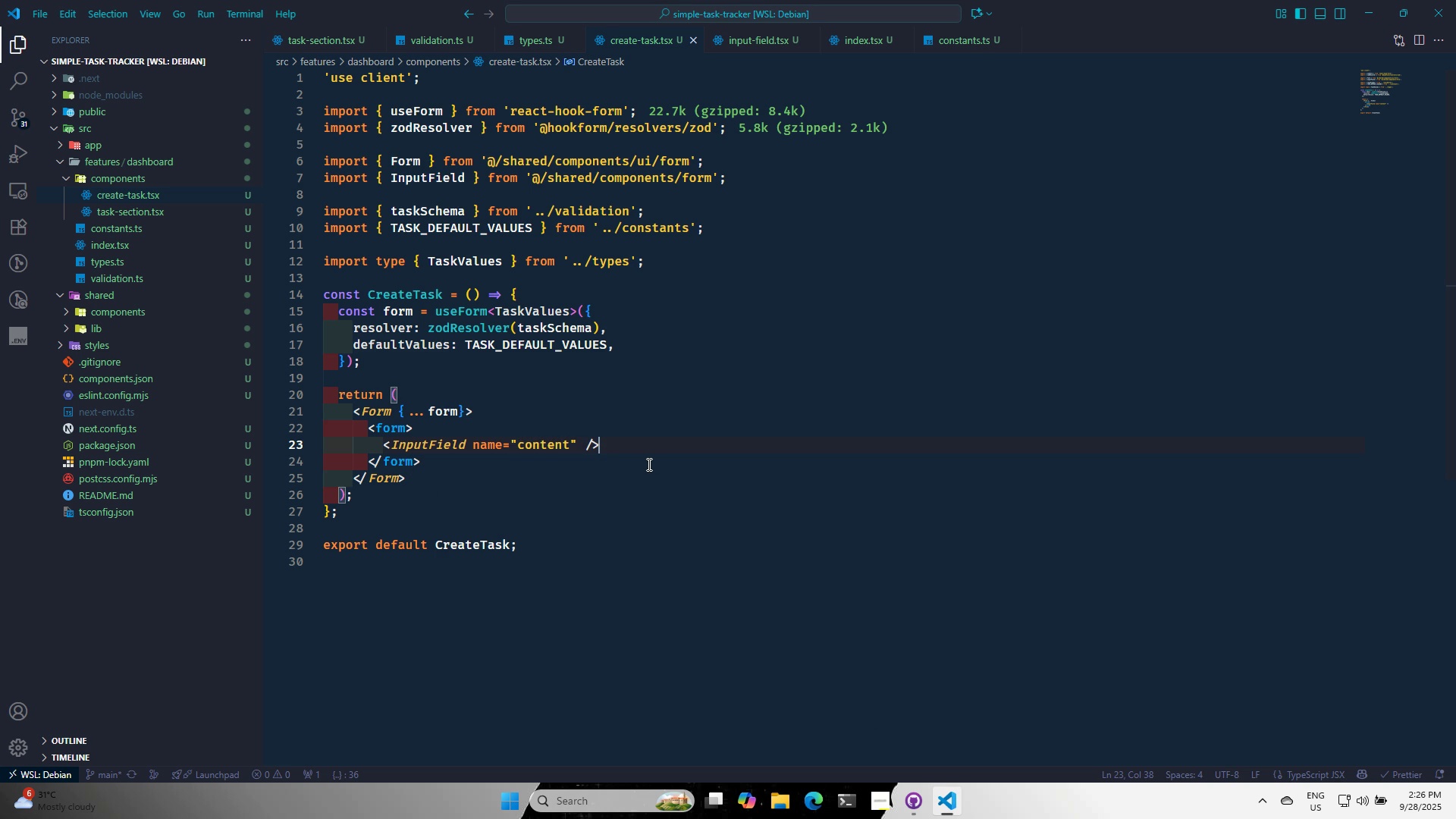 
wait(5.44)
 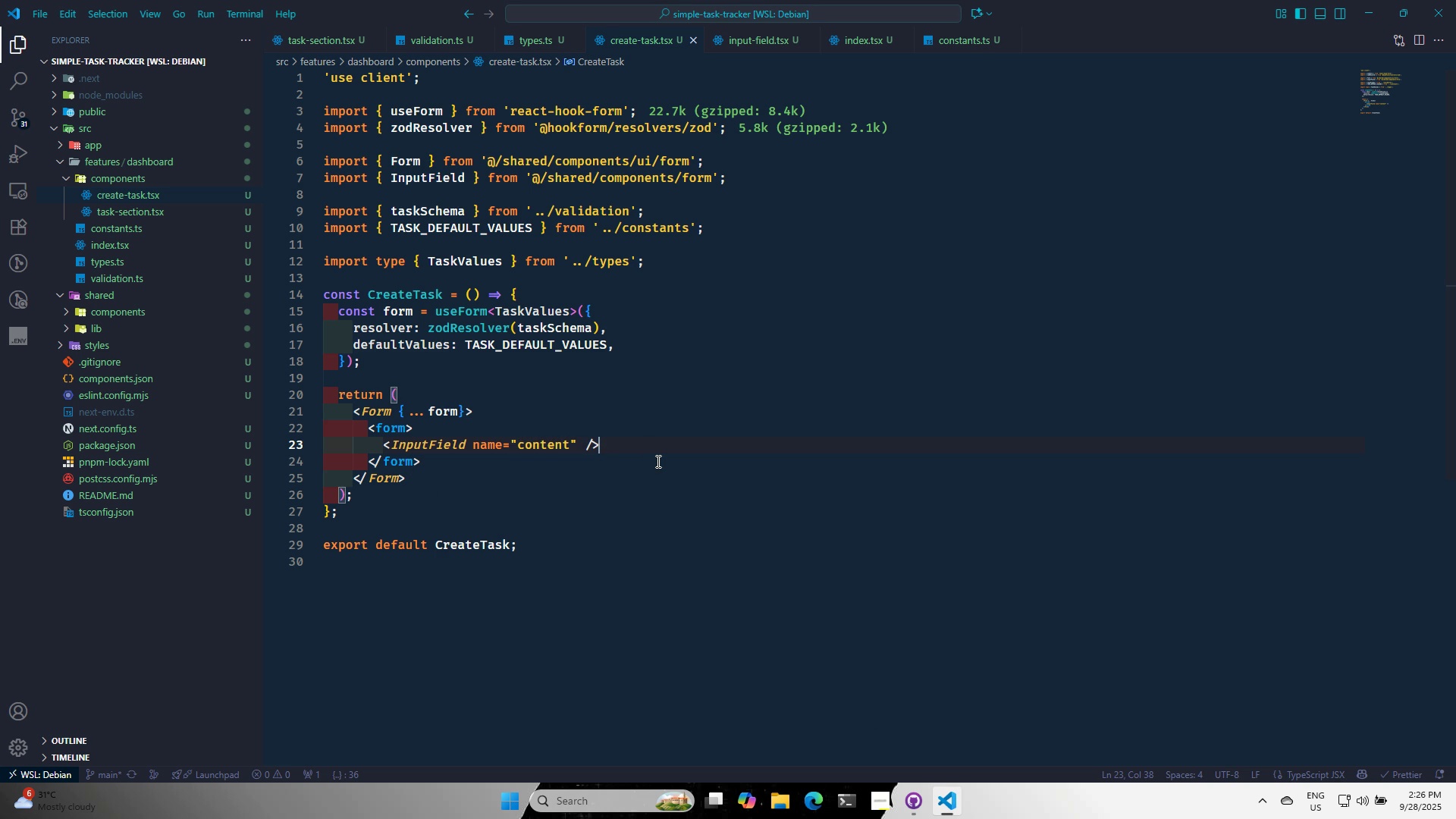 
key(Enter)